 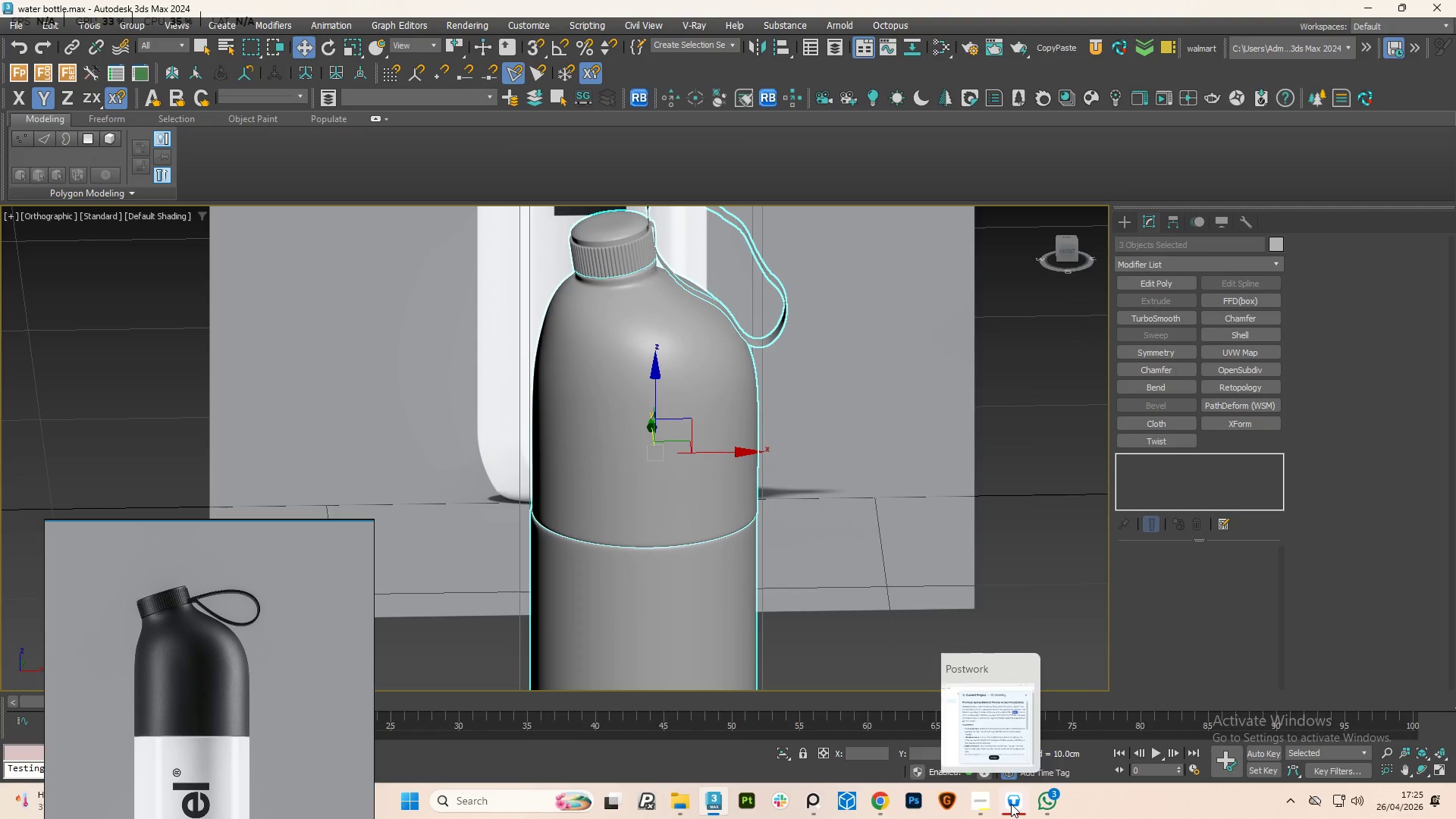 
left_click([874, 806])
 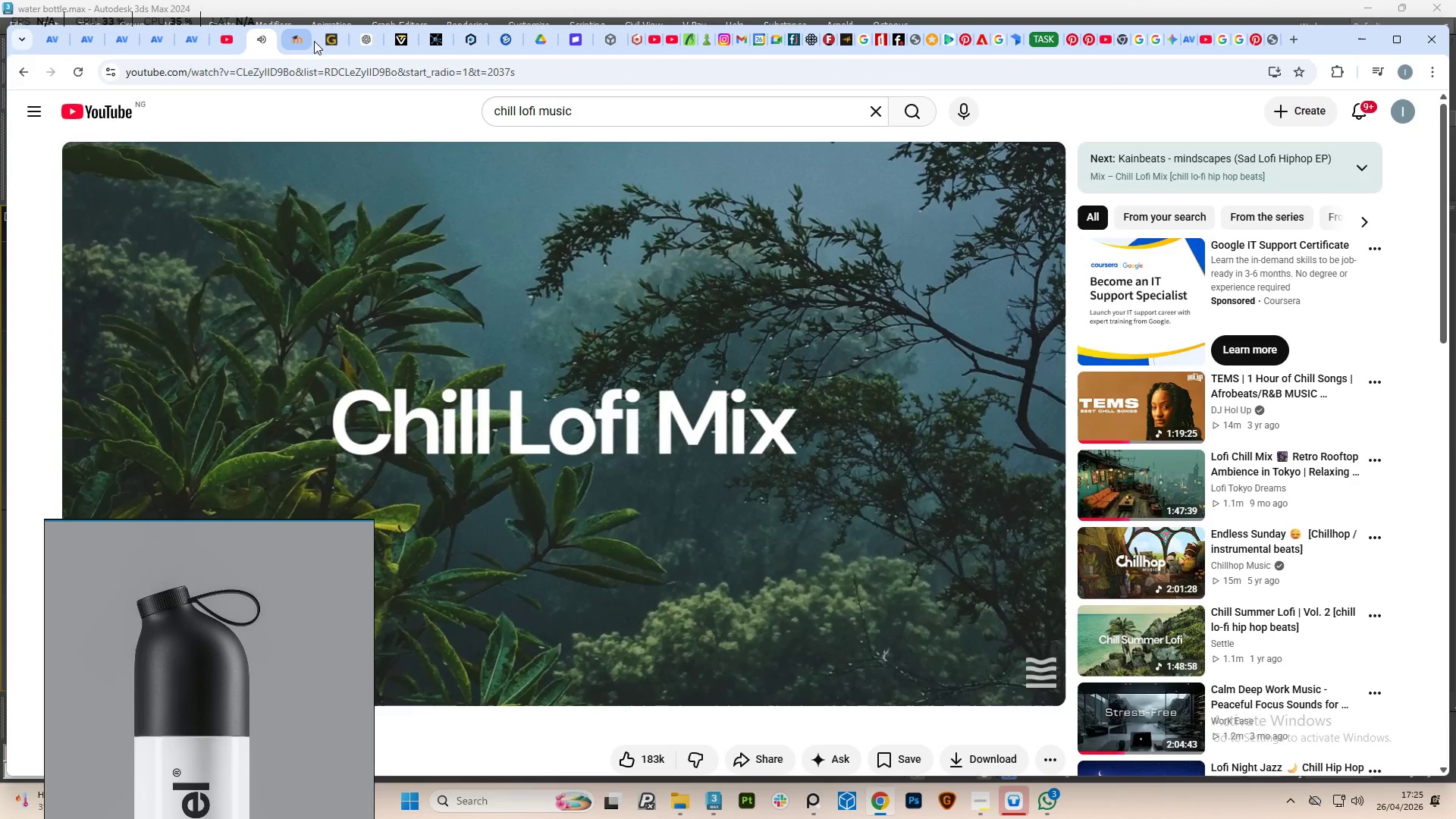 
left_click([366, 41])
 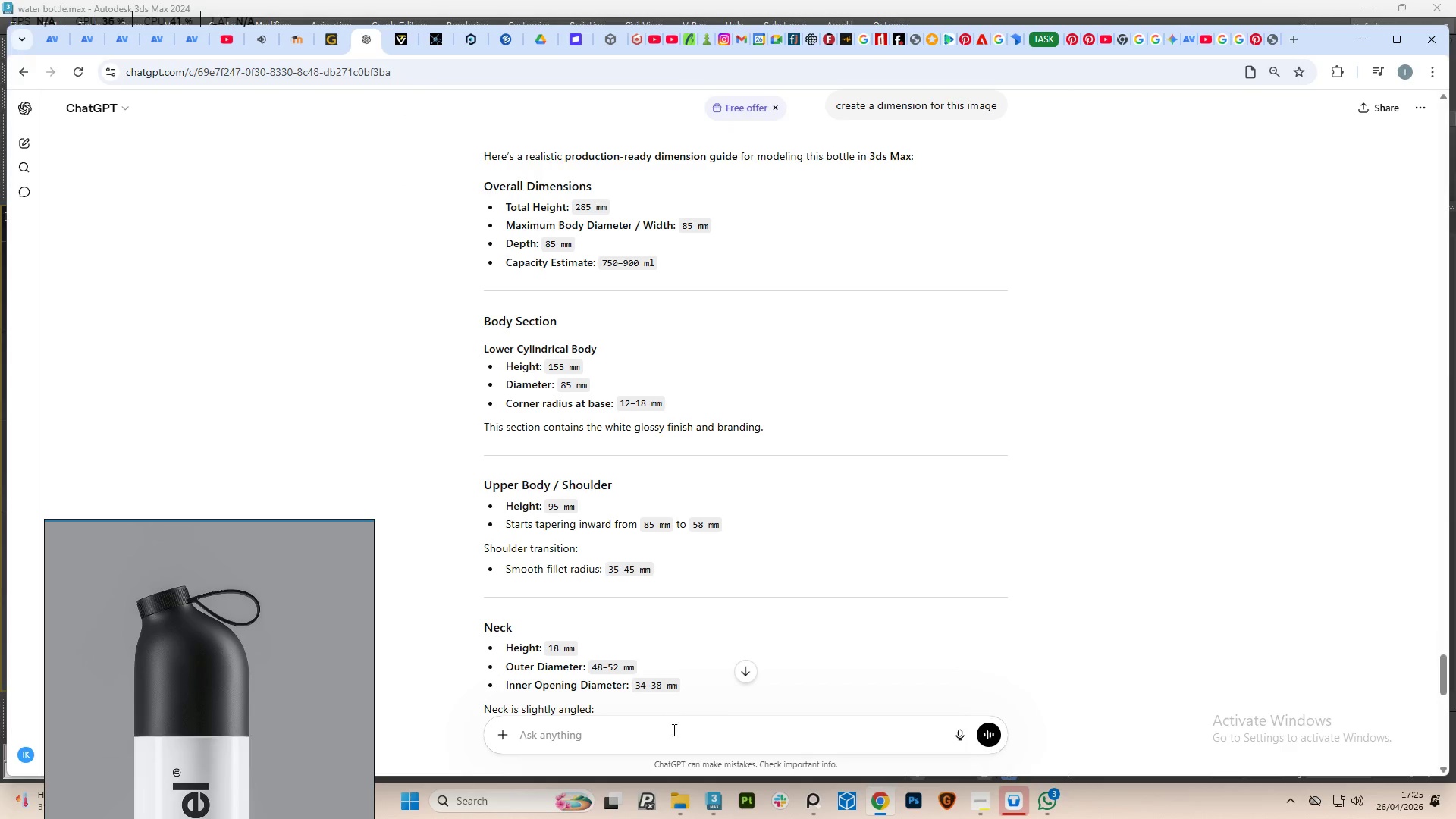 
left_click([671, 734])
 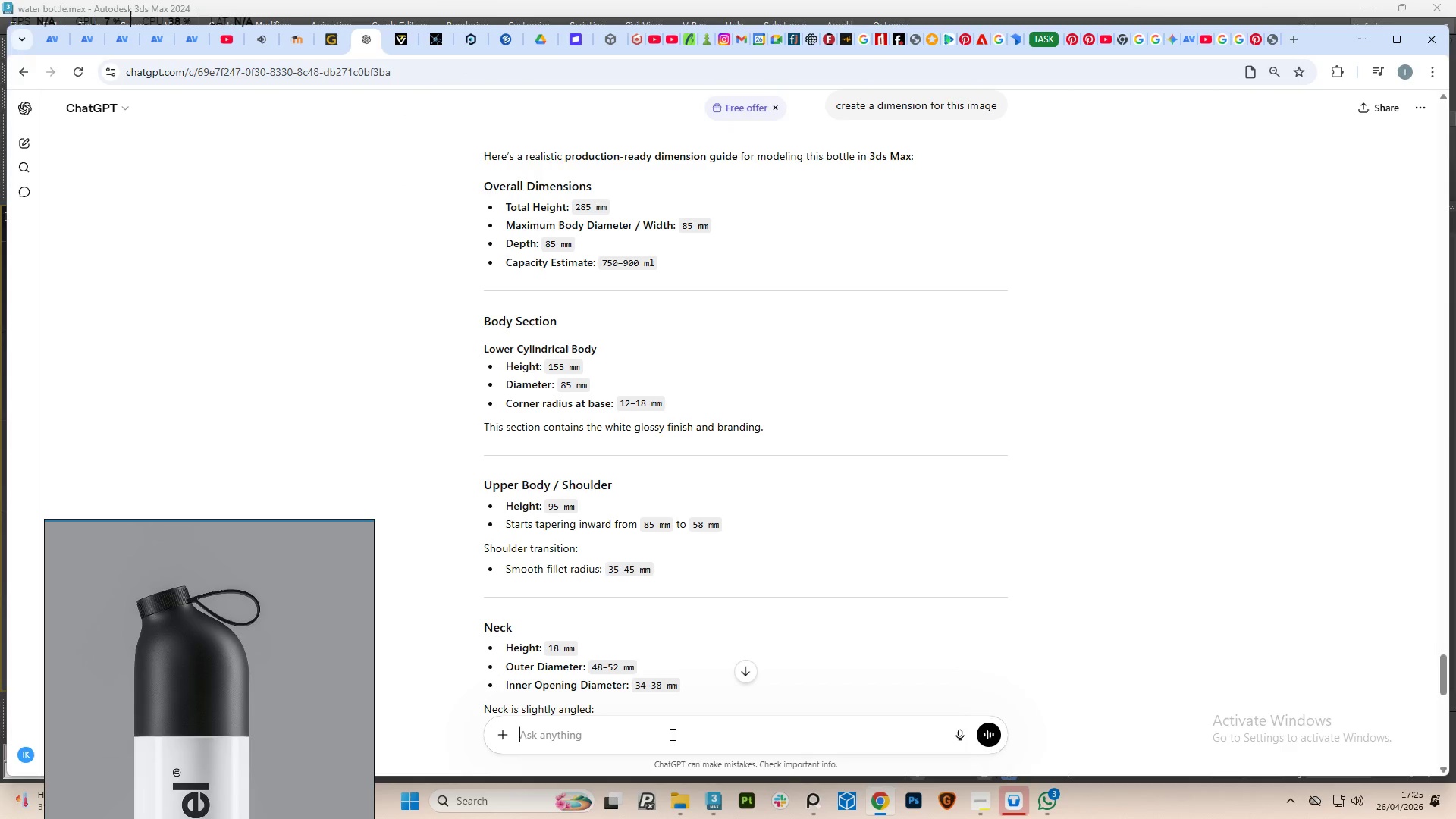 
type(create a logo with the name a)
key(Backspace)
 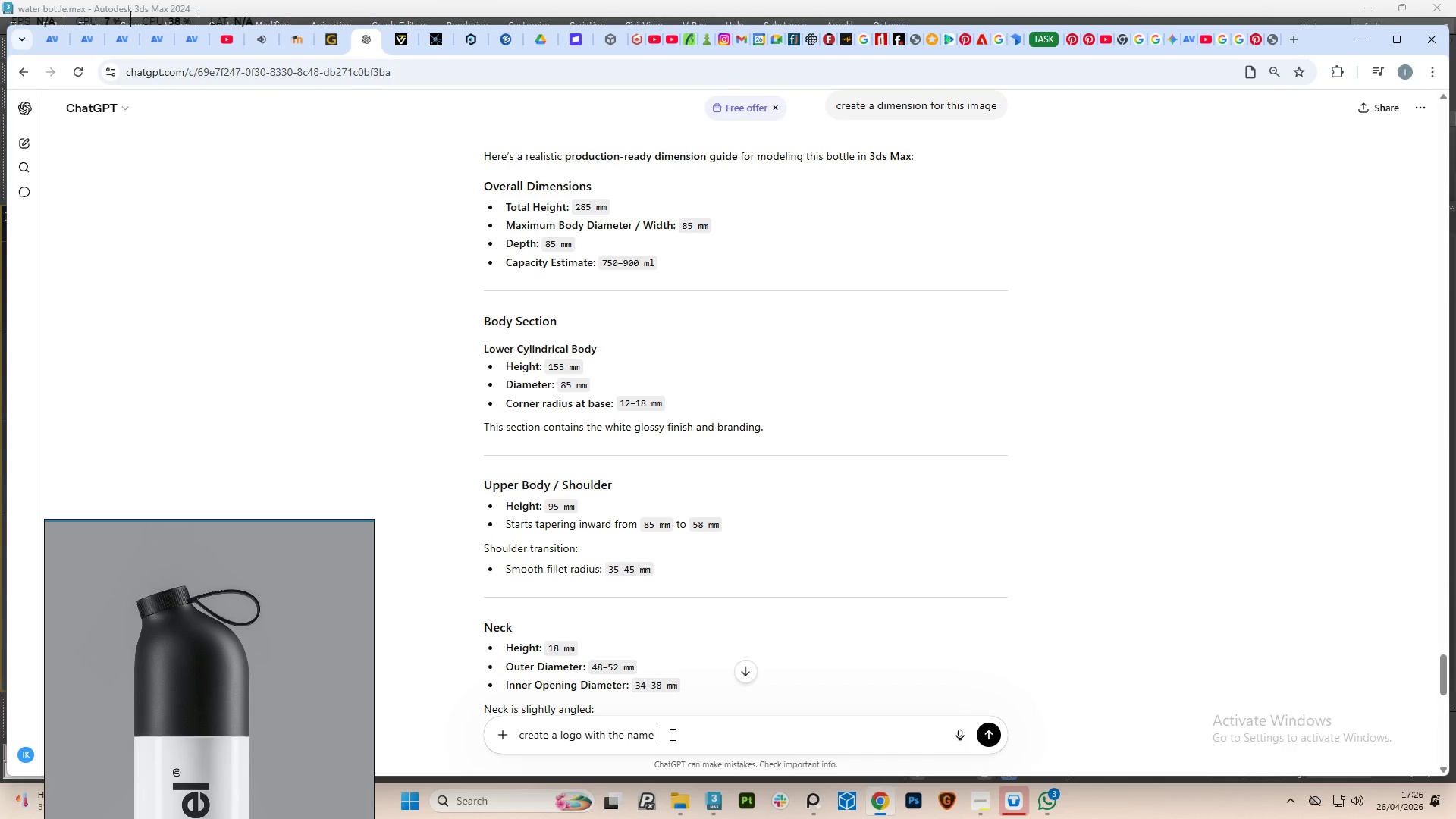 
key(Control+V)
 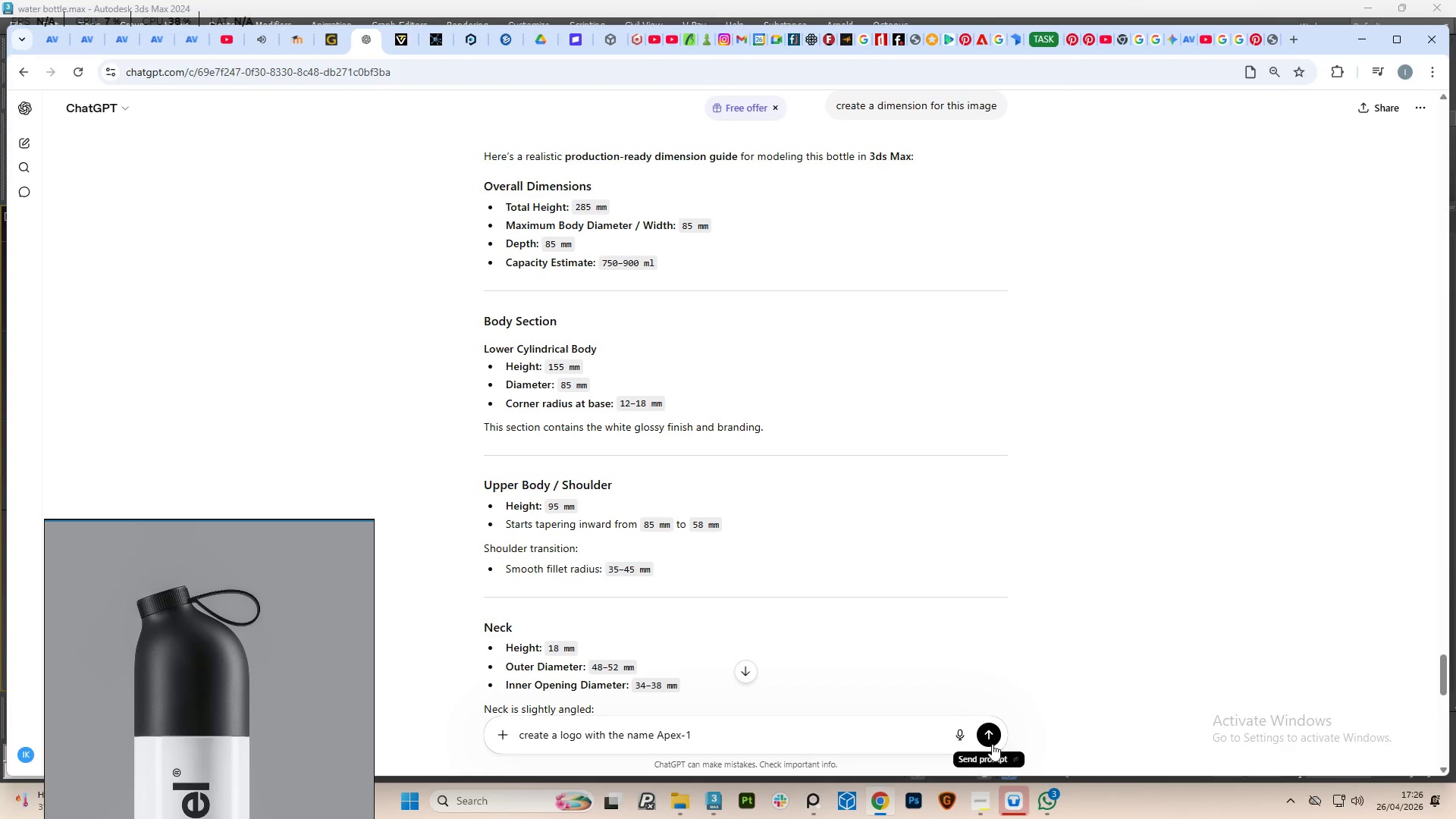 
double_click([990, 738])
 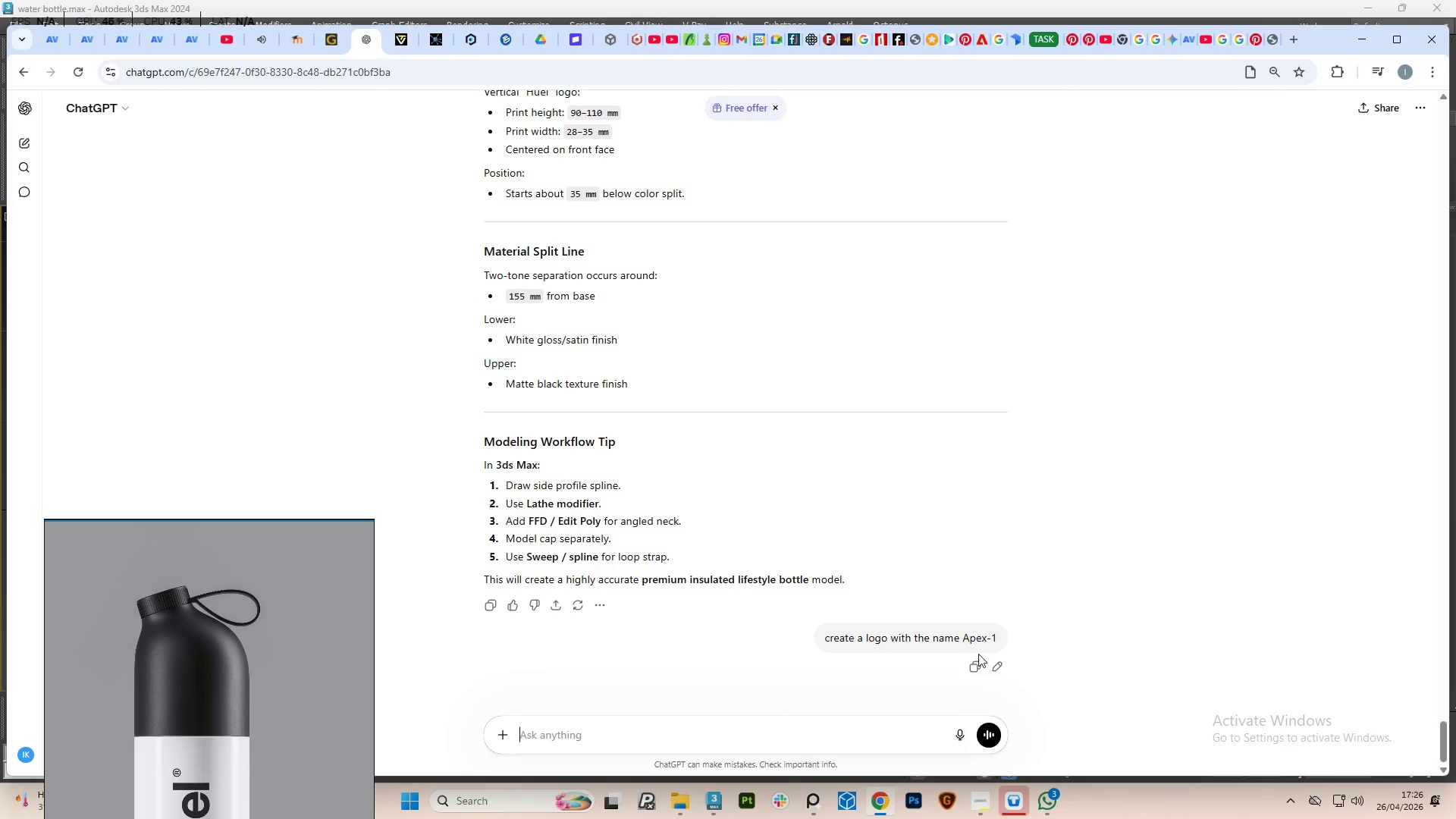 
left_click([981, 668])
 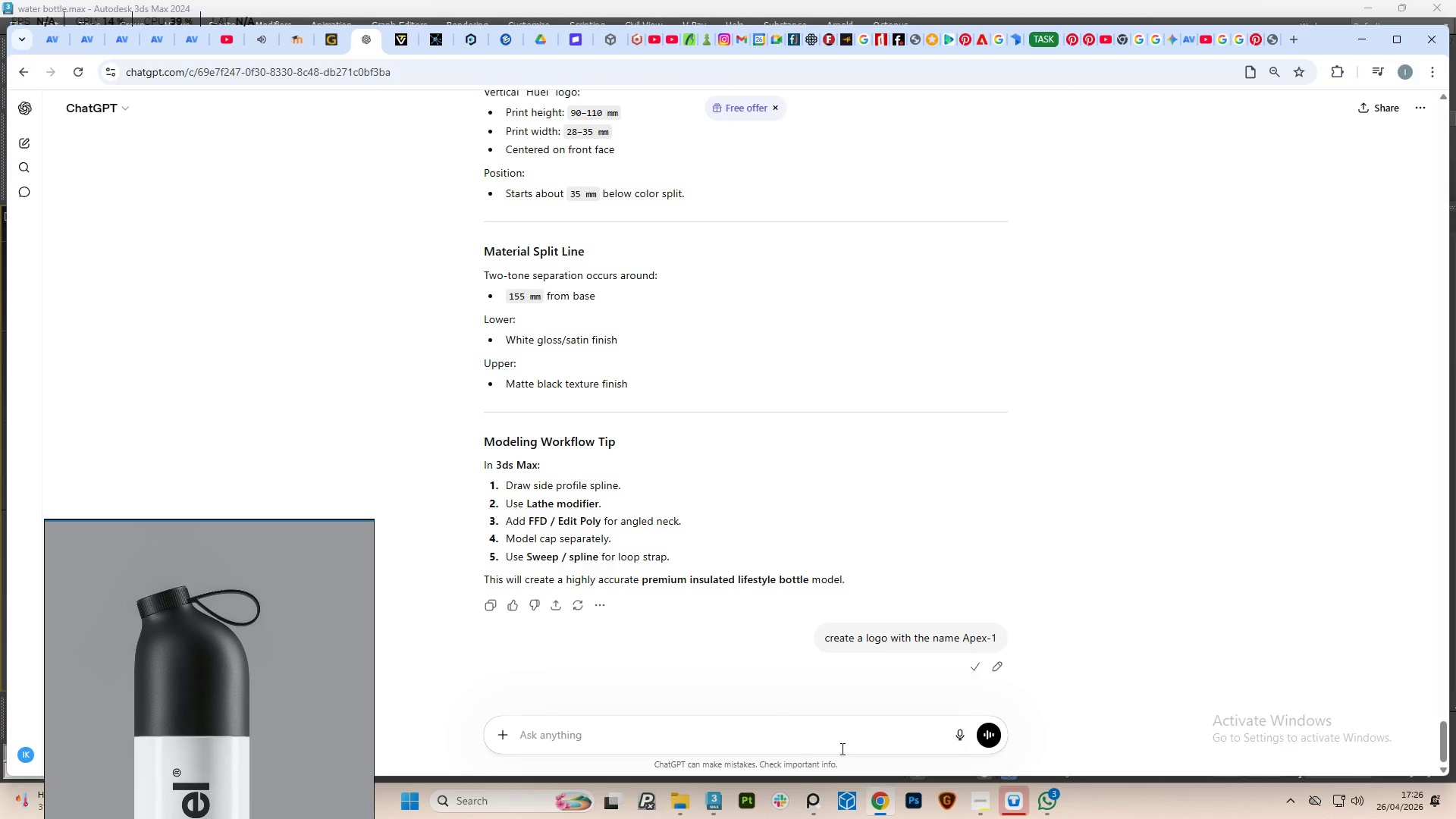 
left_click([838, 734])
 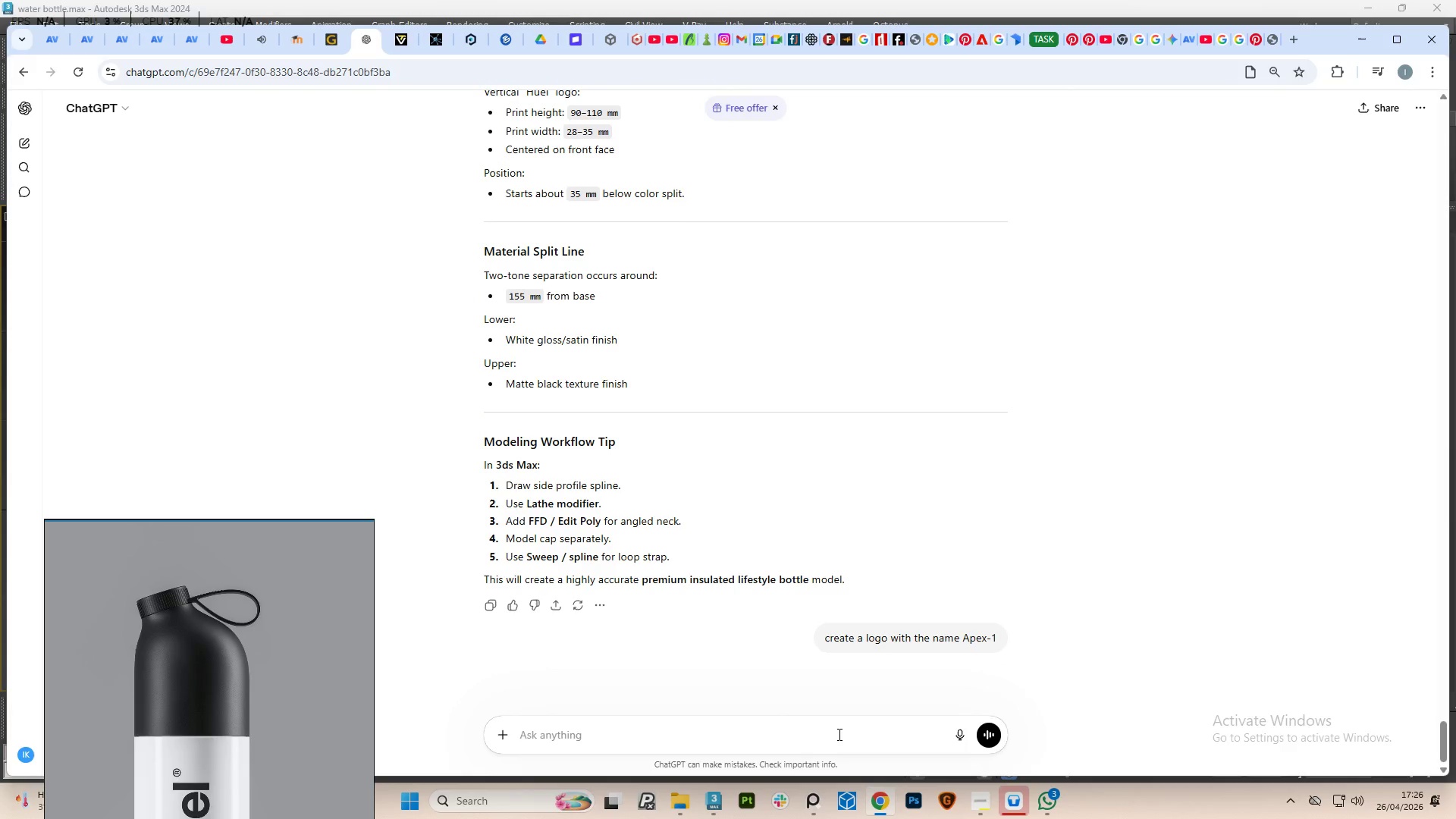 
key(Control+V)
 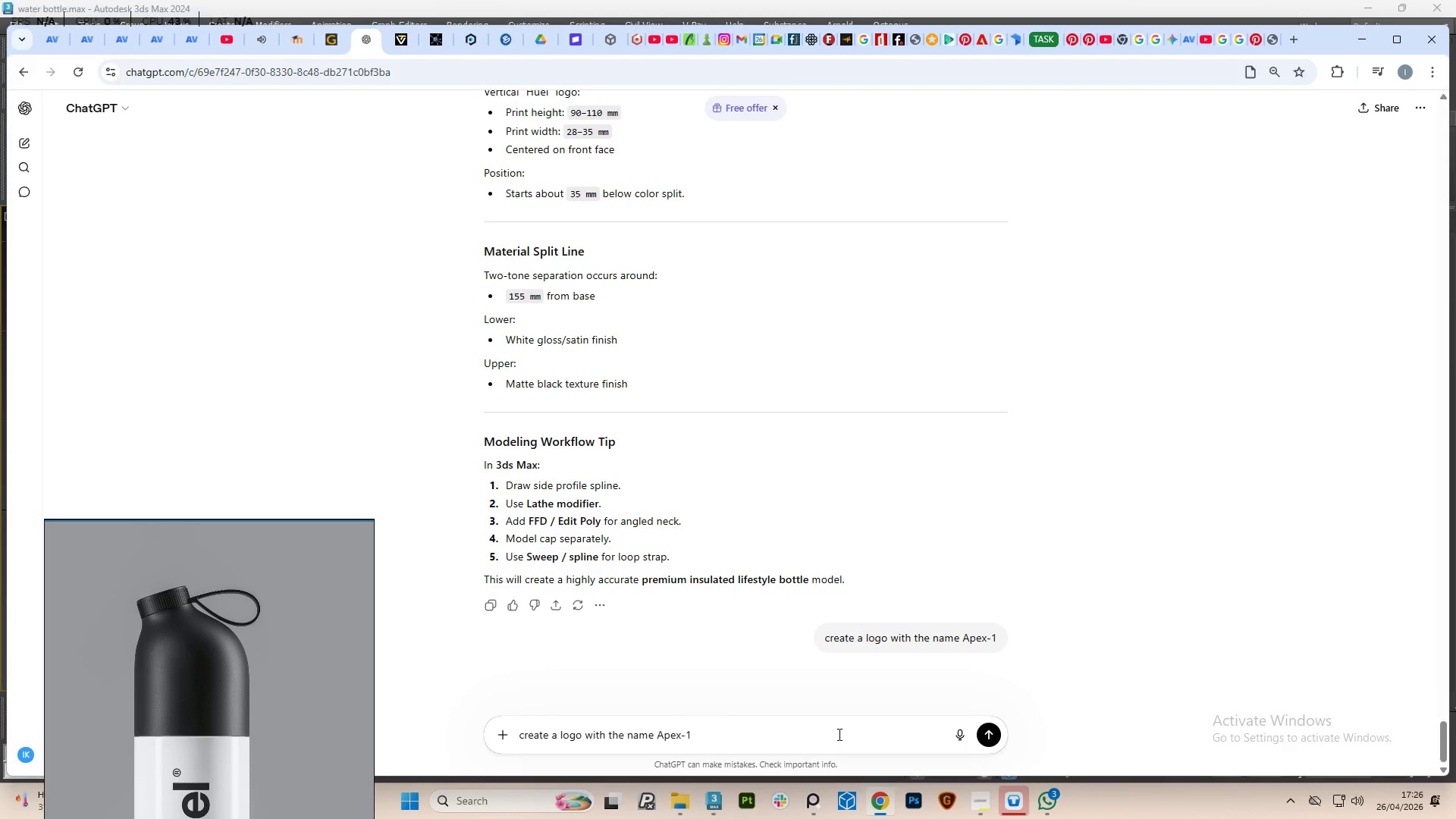 
key(Enter)
 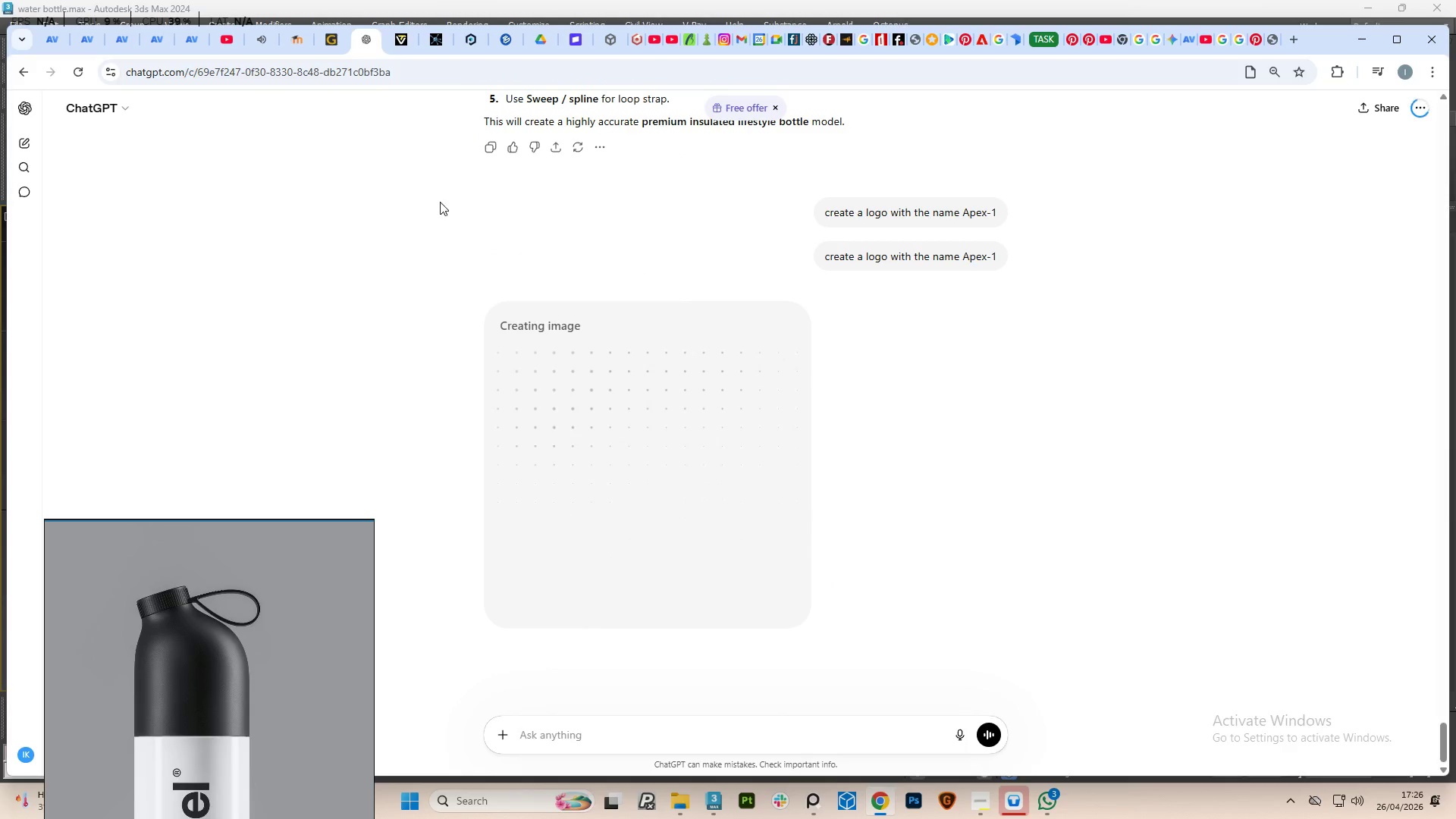 
wait(5.38)
 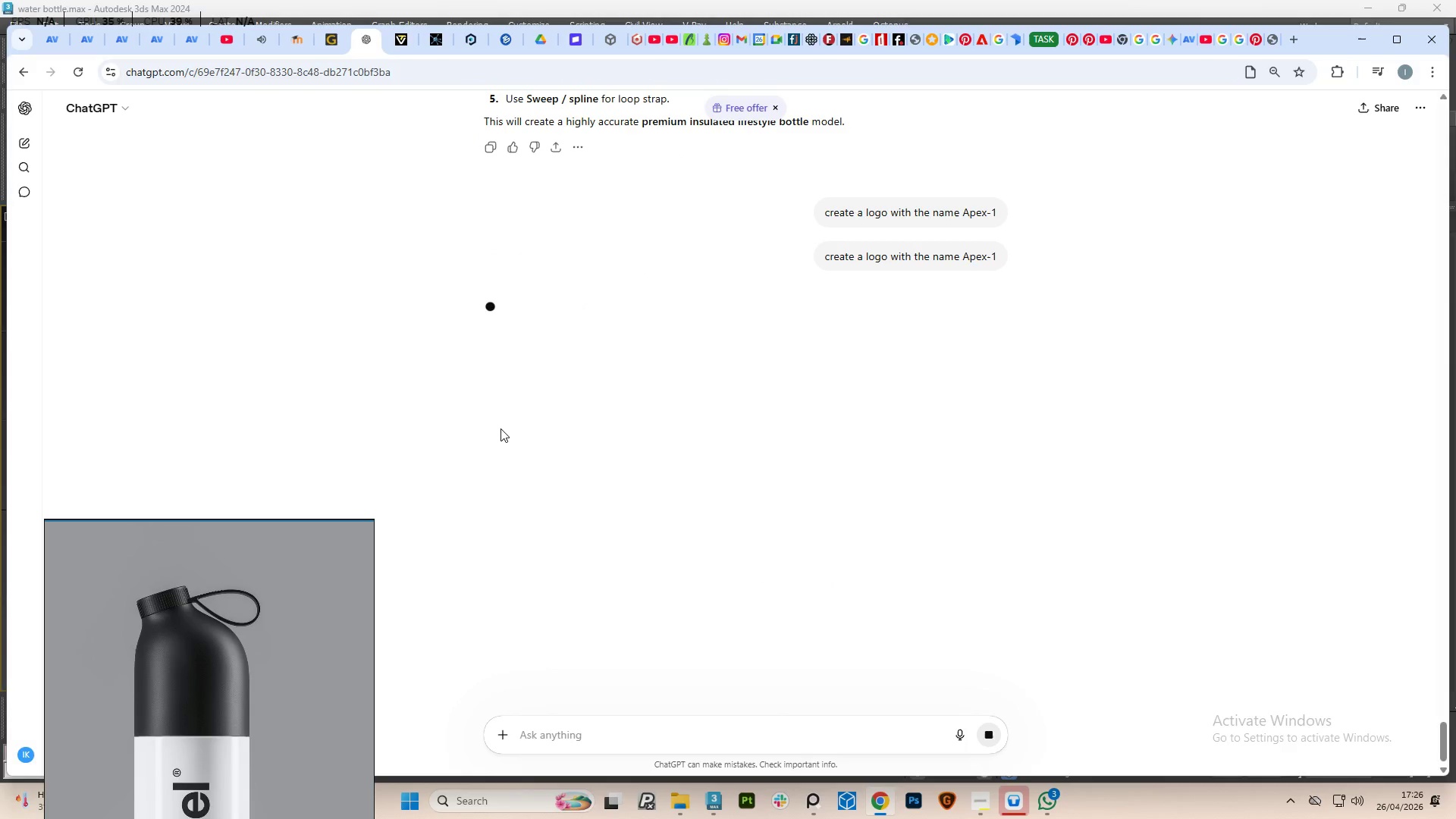 
left_click([263, 43])
 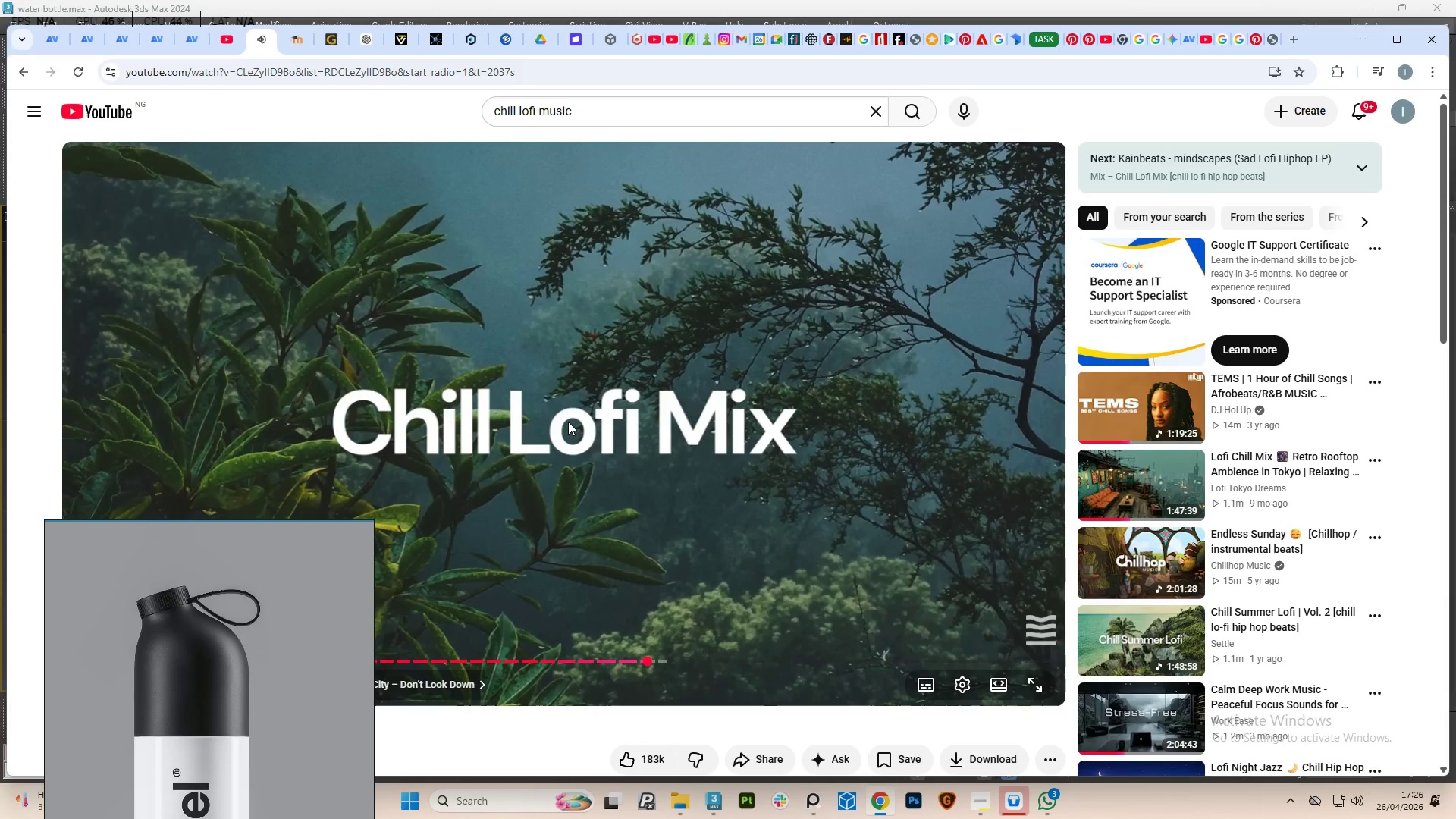 
left_click([568, 422])
 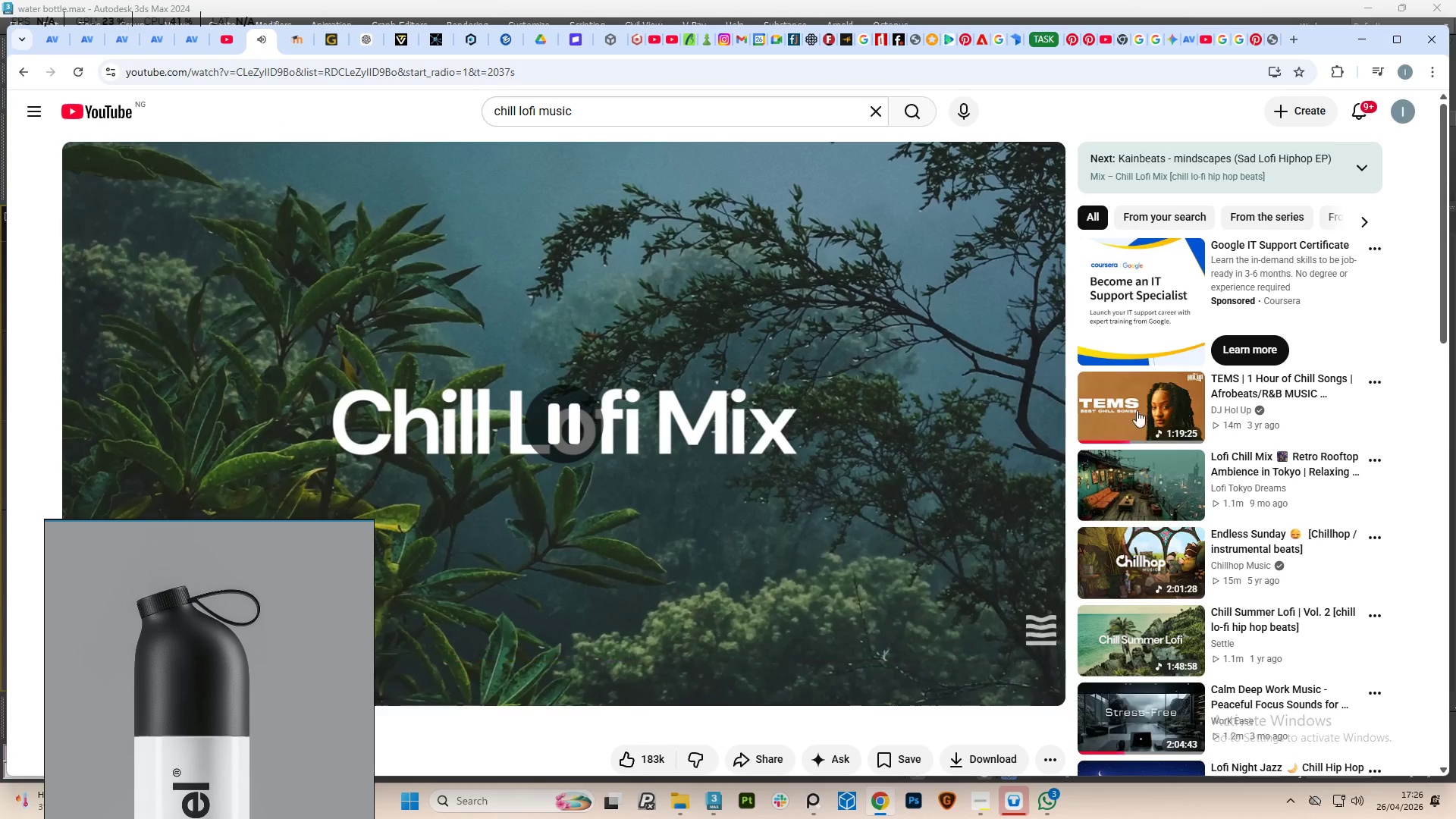 
left_click([1139, 397])
 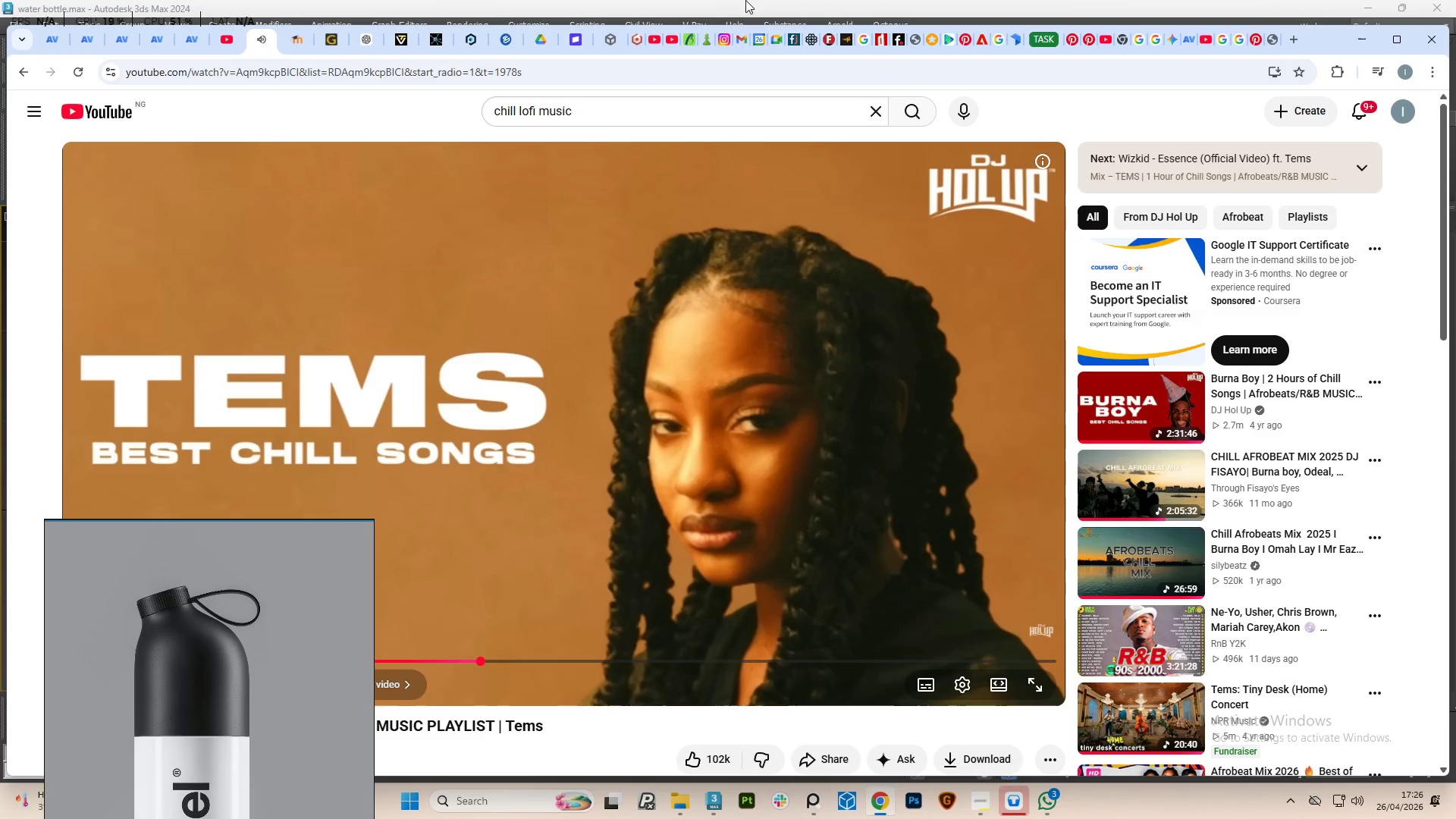 
left_click([366, 39])
 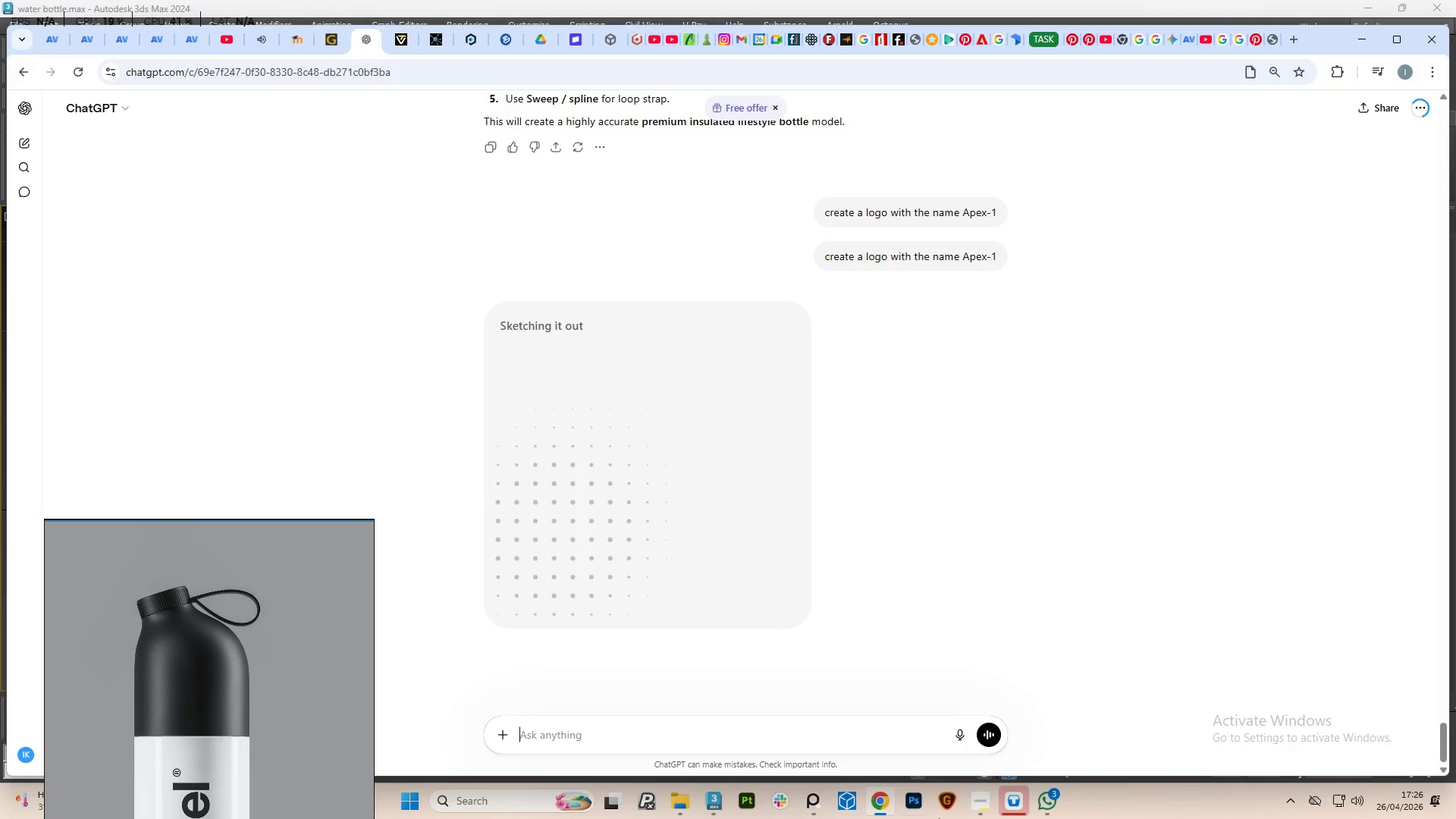 
wait(6.09)
 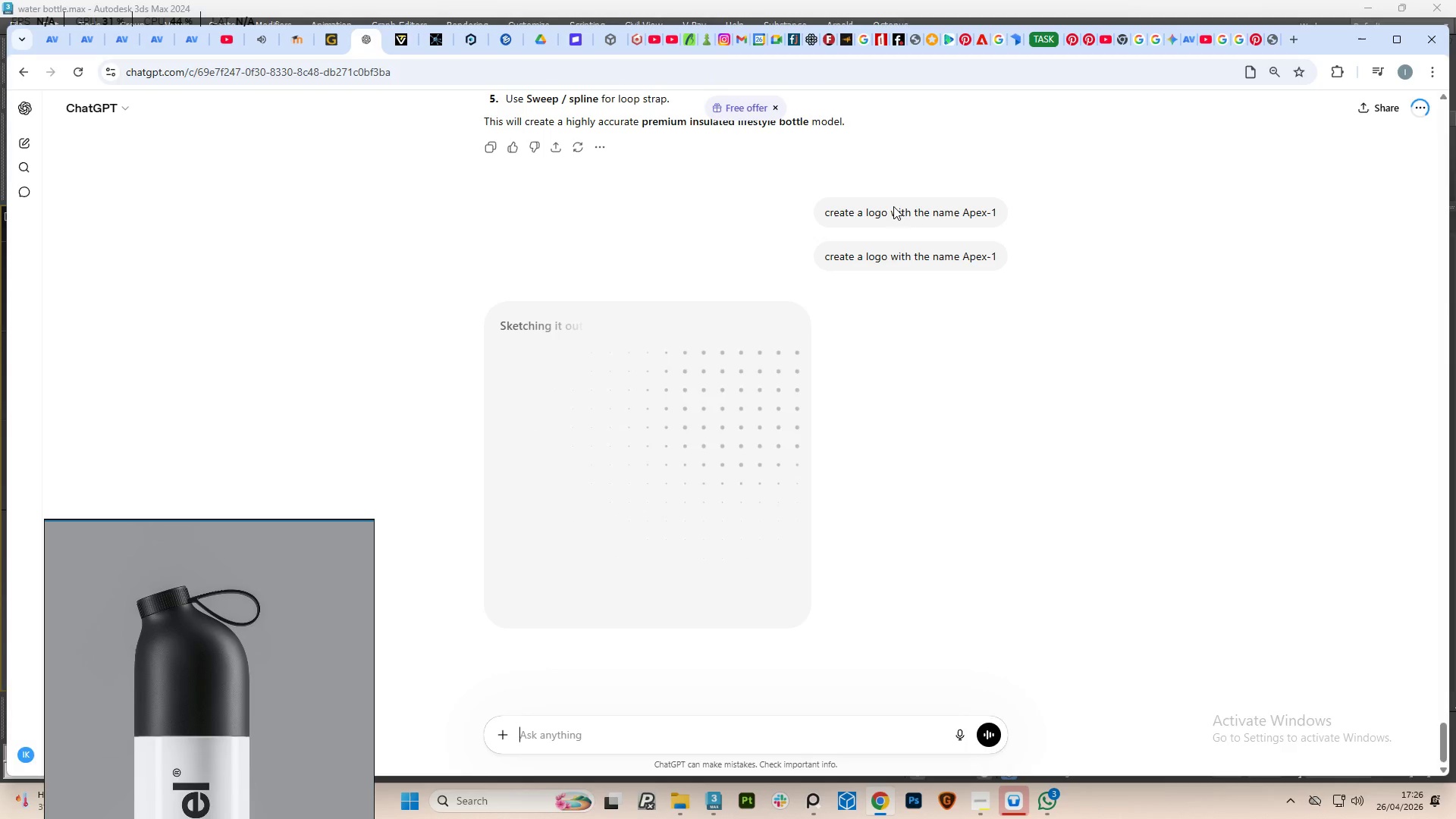 
left_click([982, 805])